 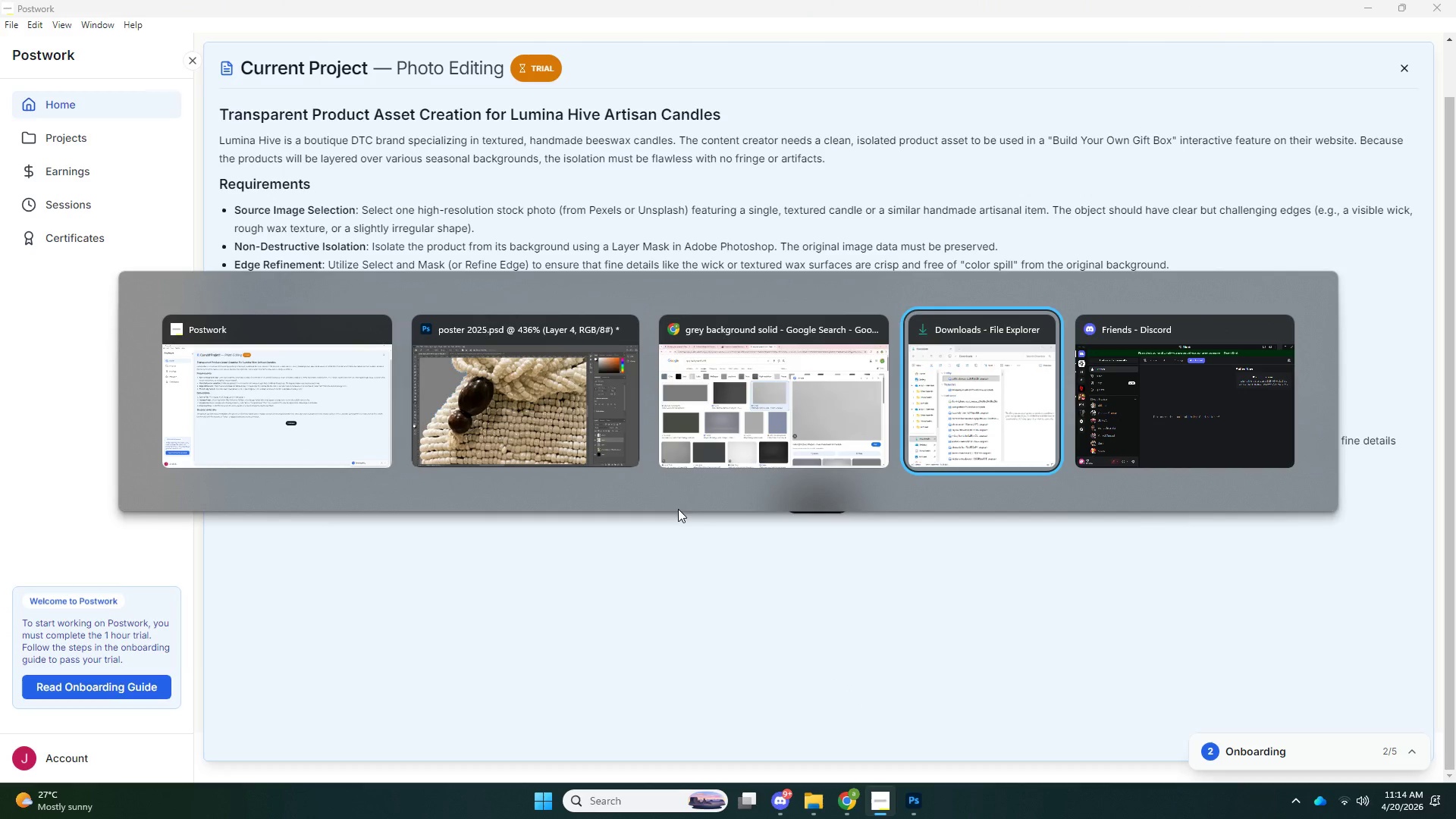 
key(Alt+Tab)
 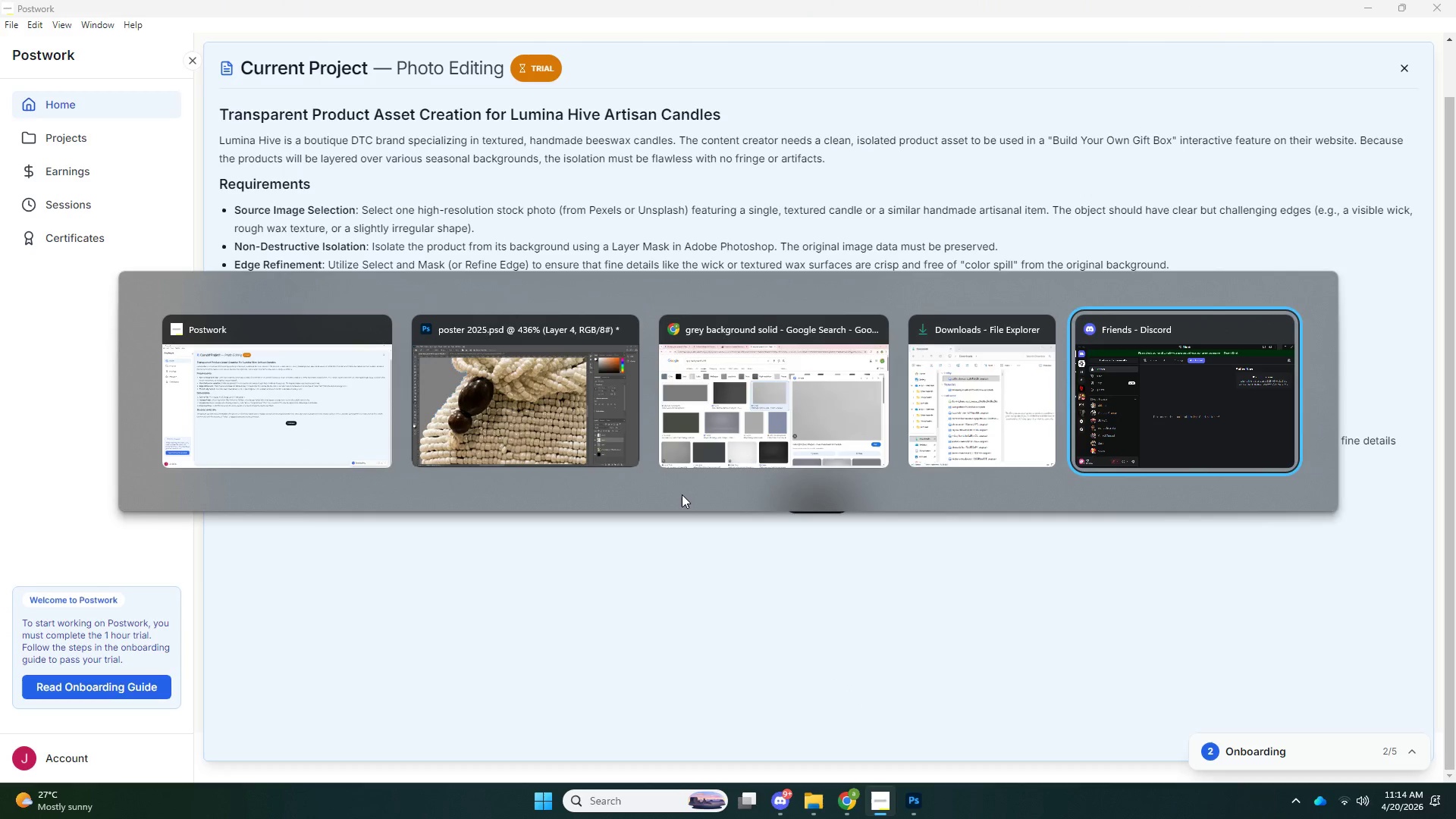 
key(Alt+Tab)
 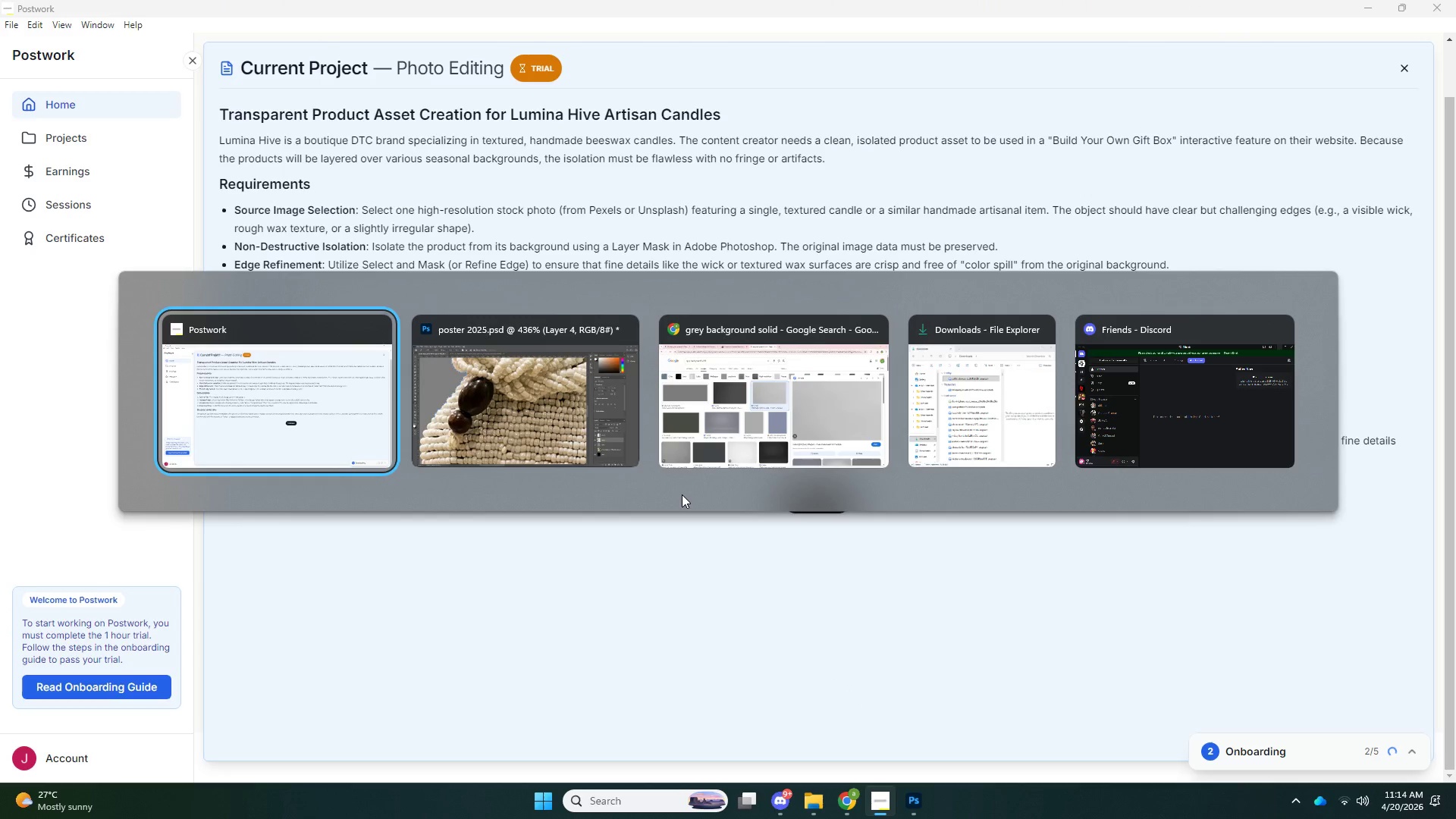 
key(Alt+Tab)
 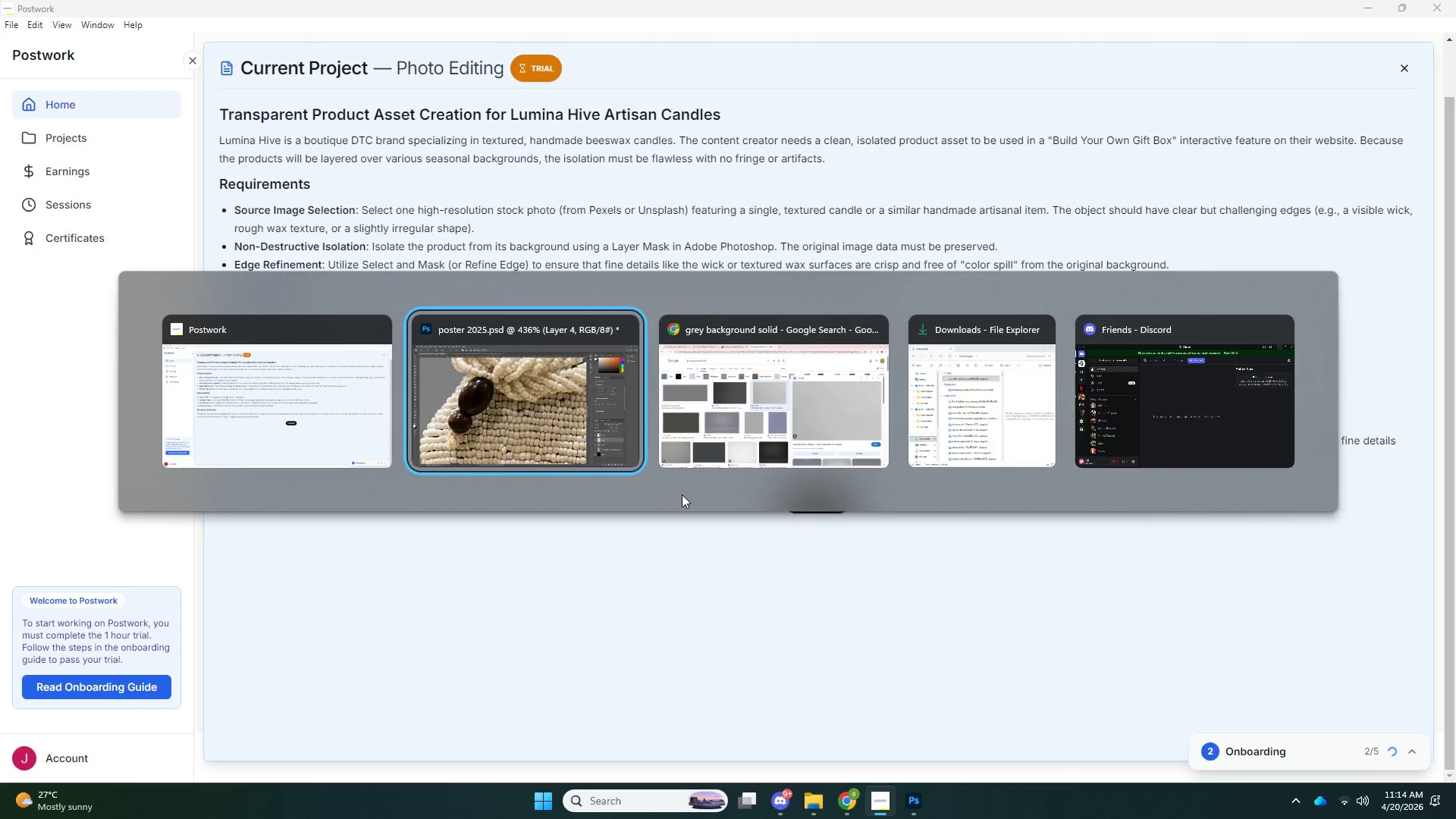 
key(Alt+Tab)
 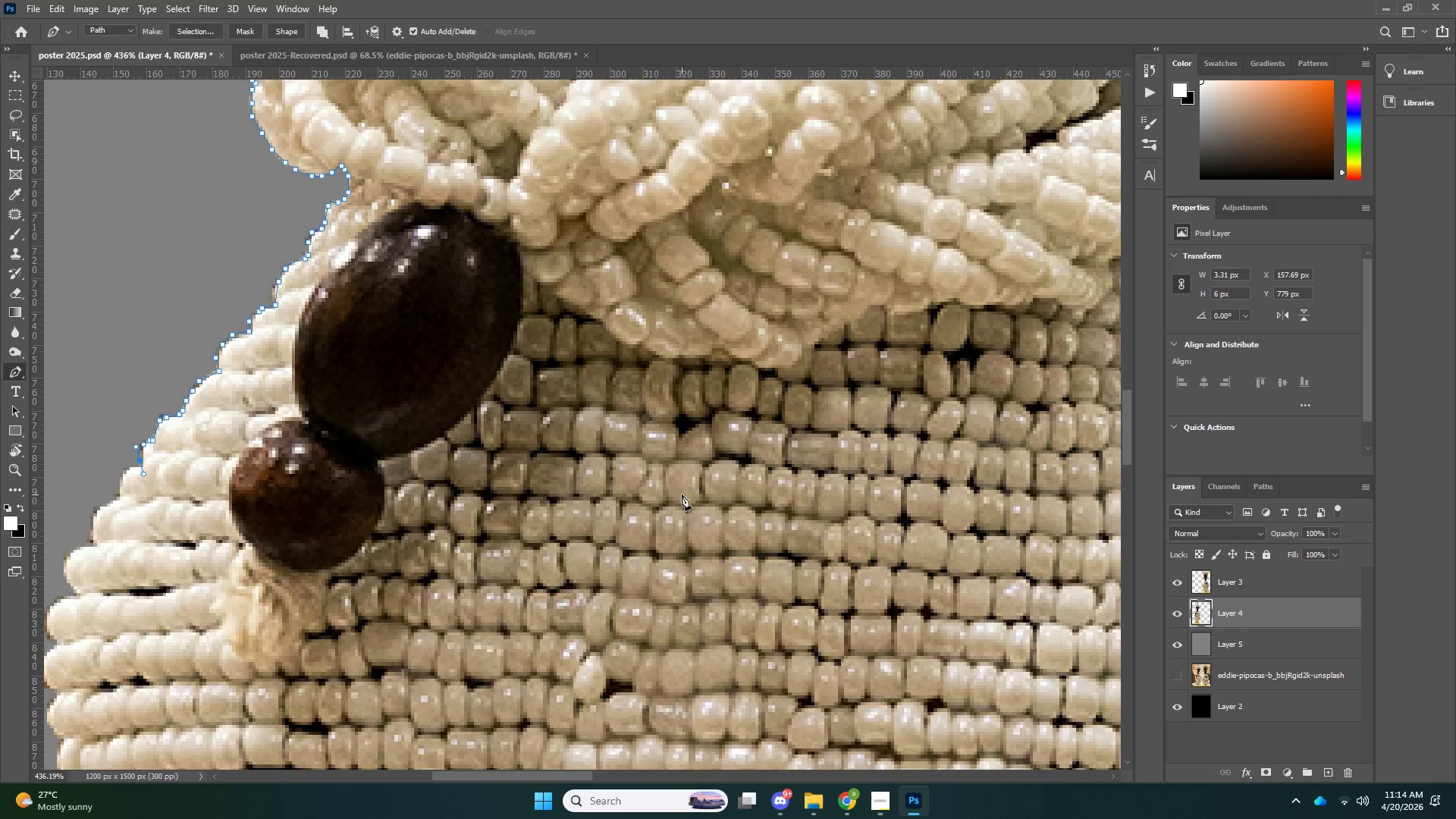 
key(Control+NumpadEnter)